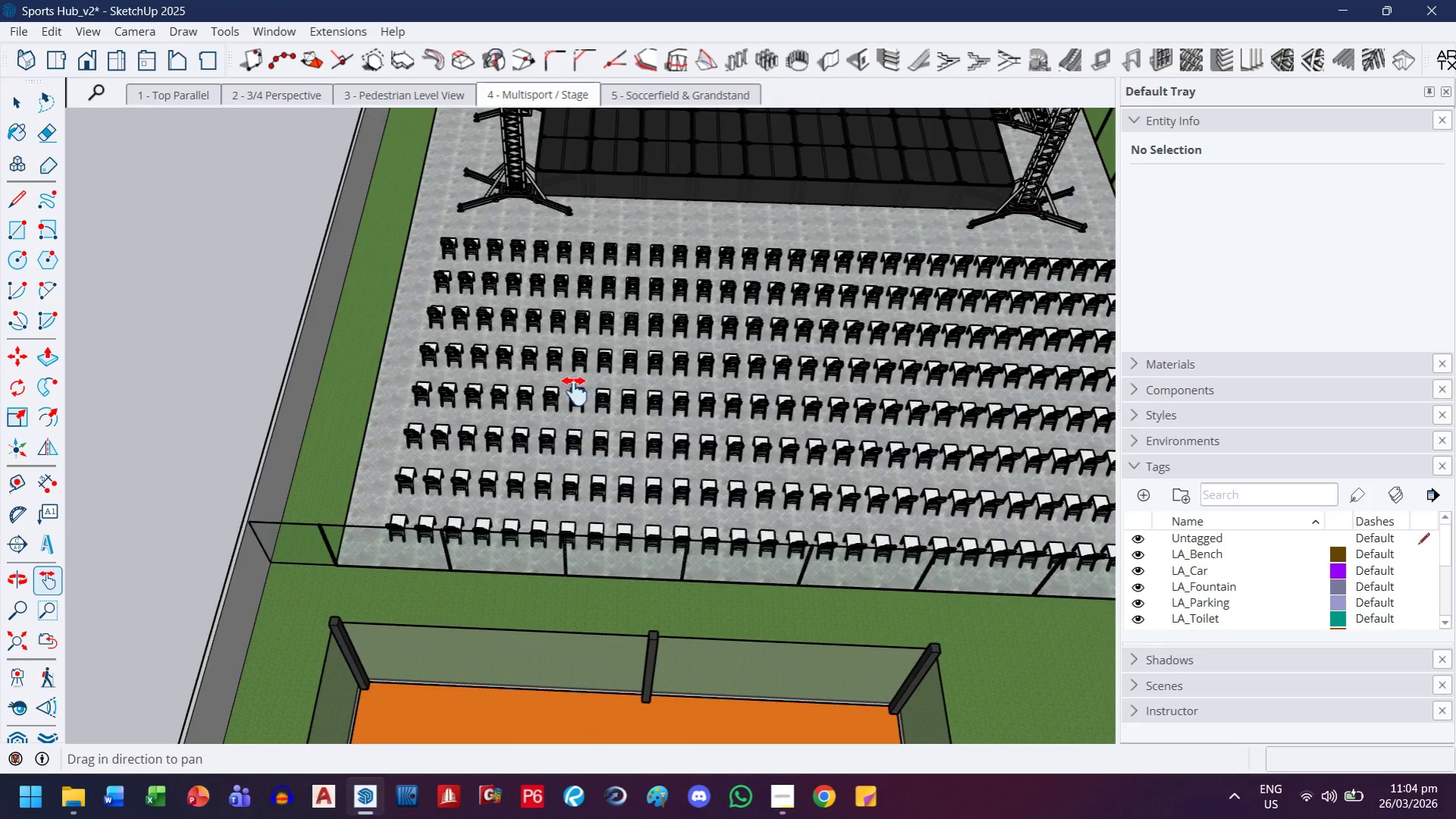 
left_click_drag(start_coordinate=[571, 391], to_coordinate=[656, 422])
 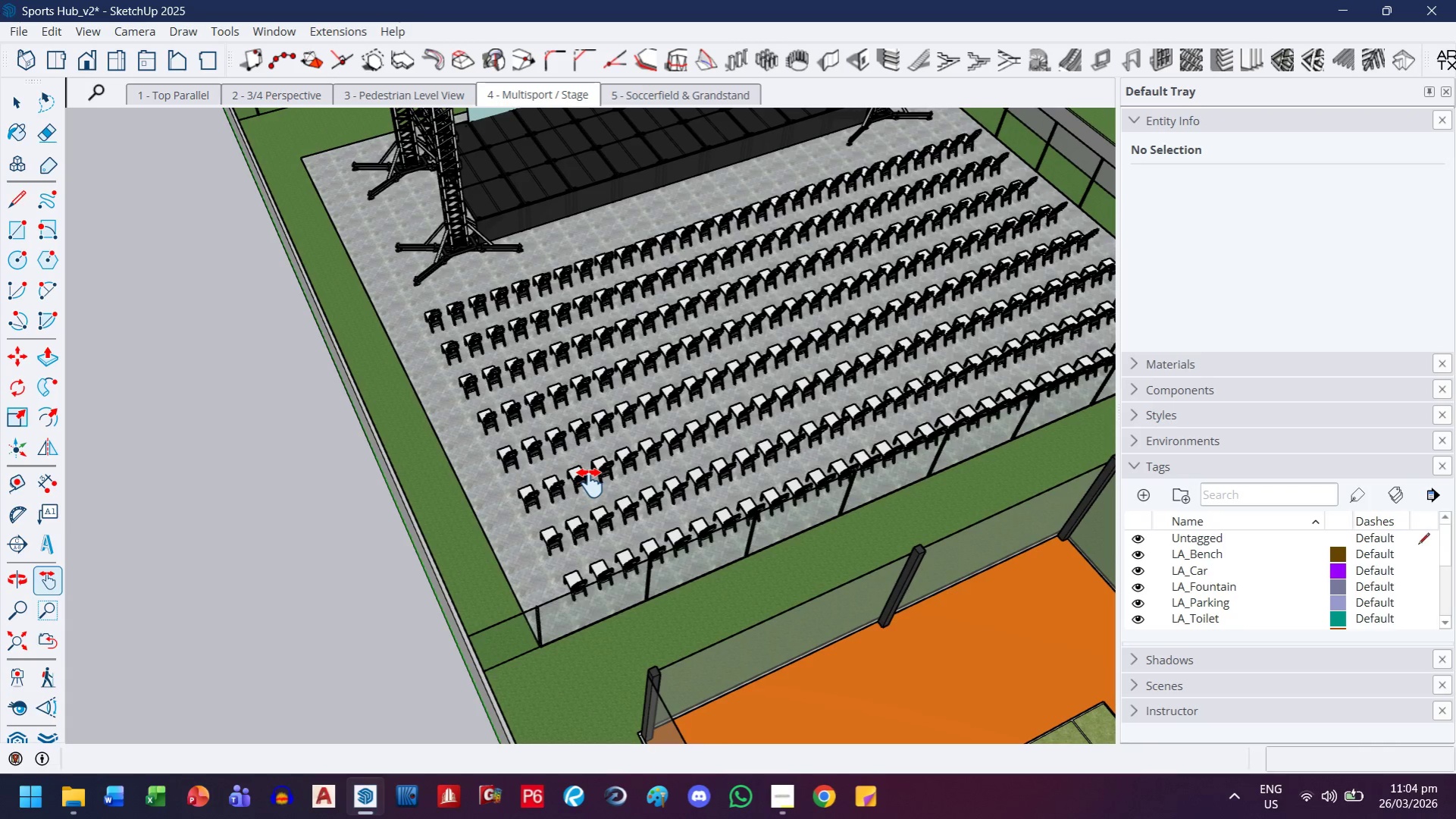 
wait(6.31)
 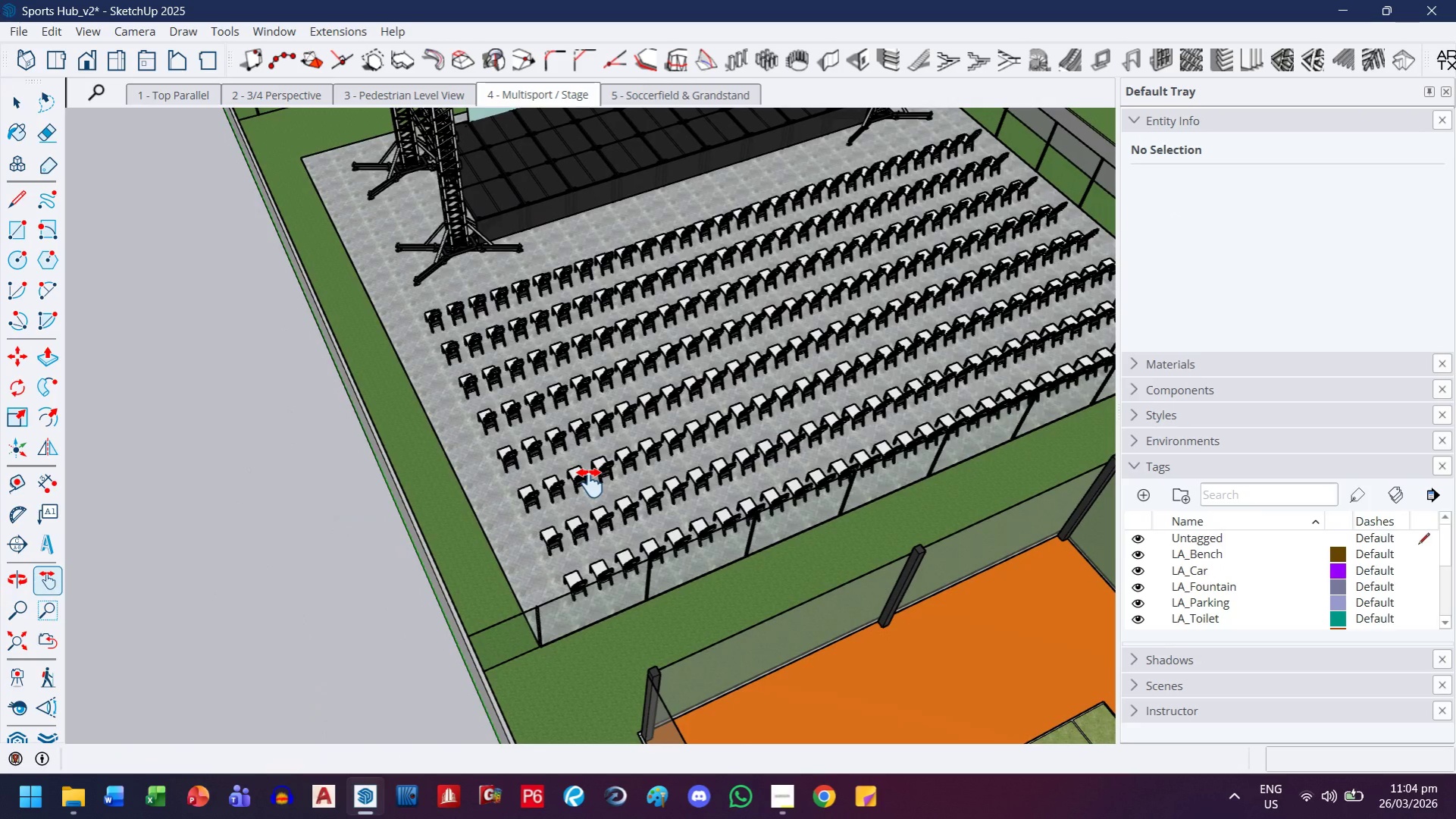 
left_click([11, 96])
 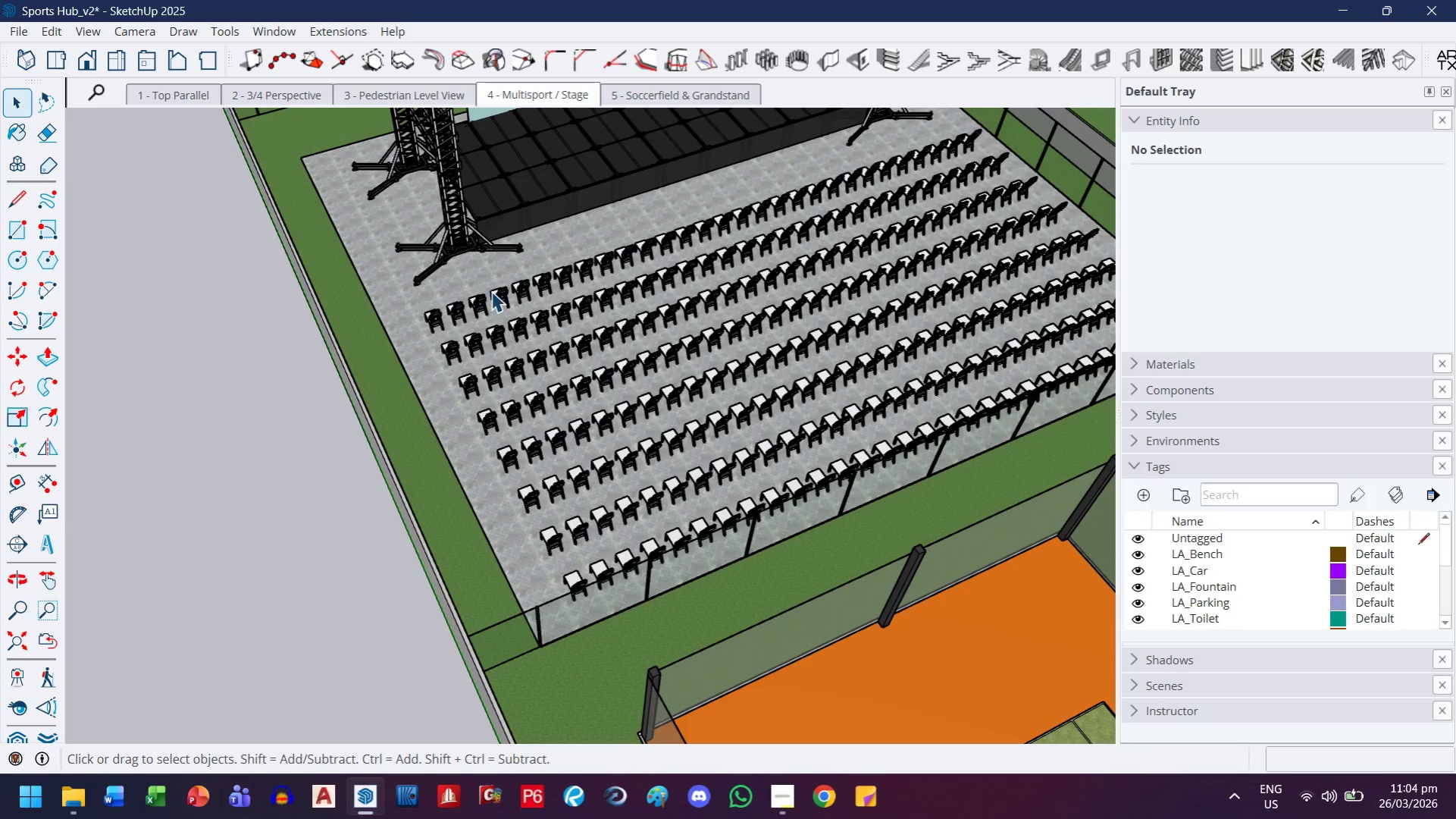 
scroll: coordinate [331, 307], scroll_direction: up, amount: 3.0
 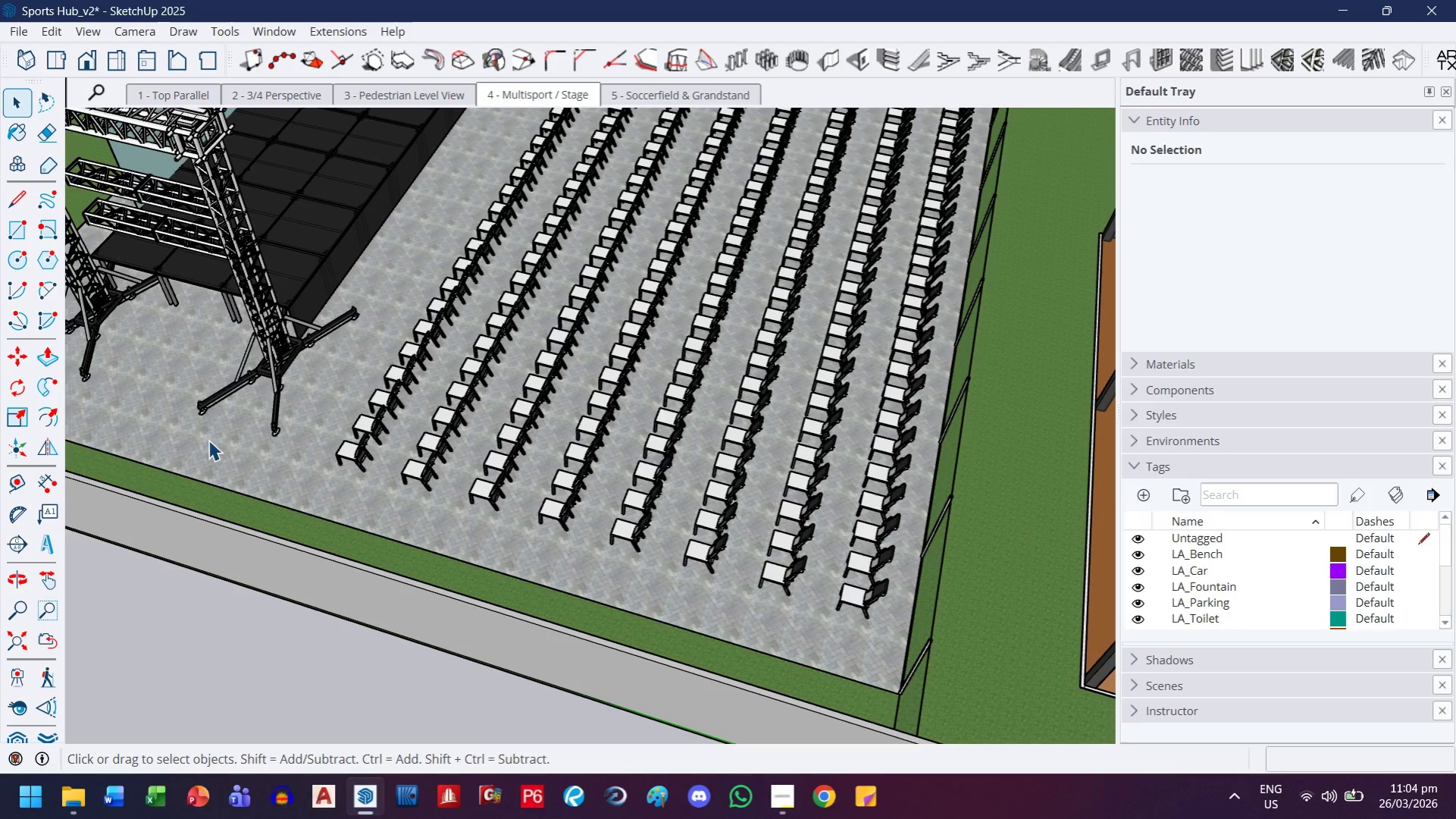 
double_click([208, 440])
 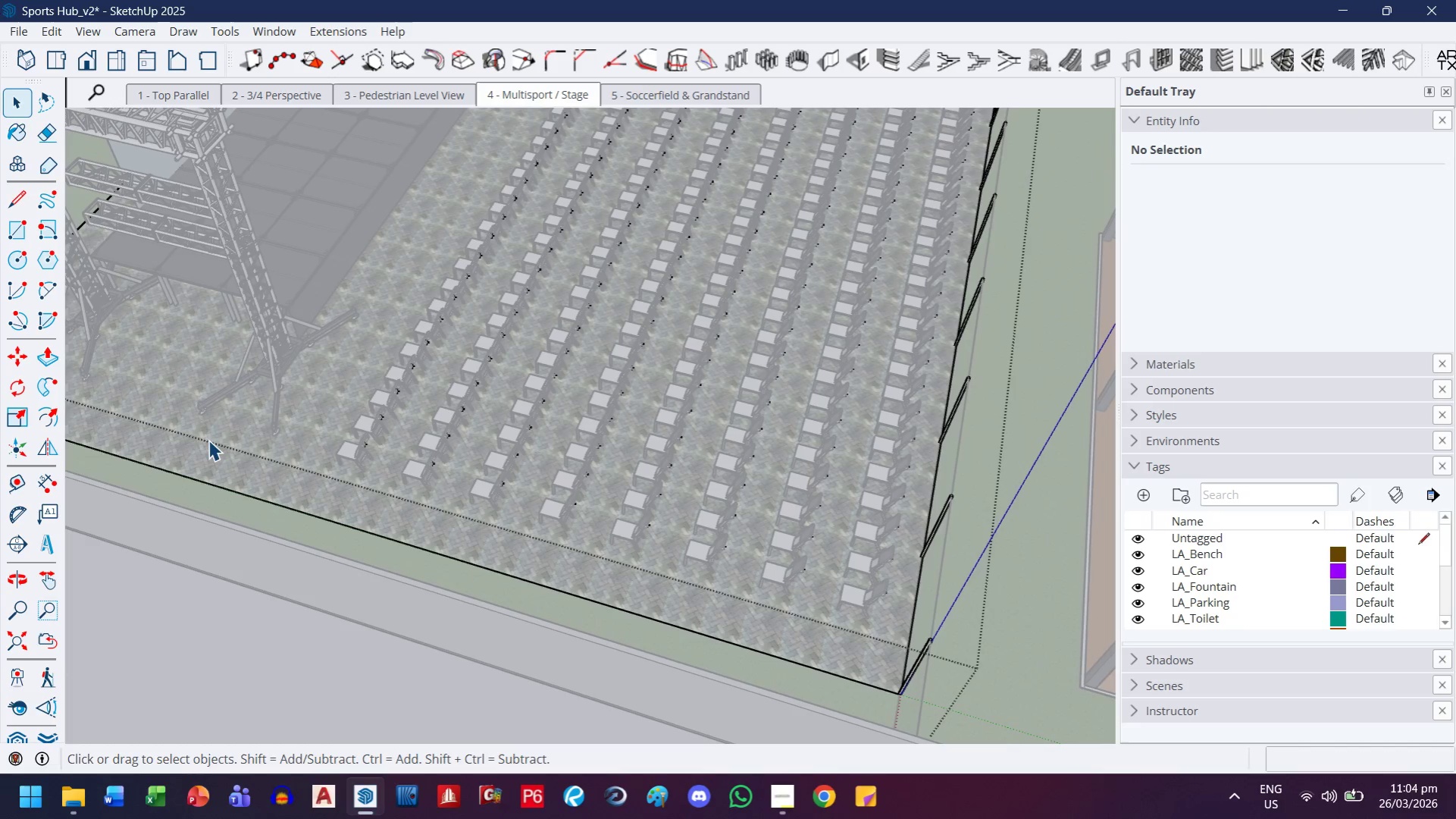 
triple_click([208, 440])
 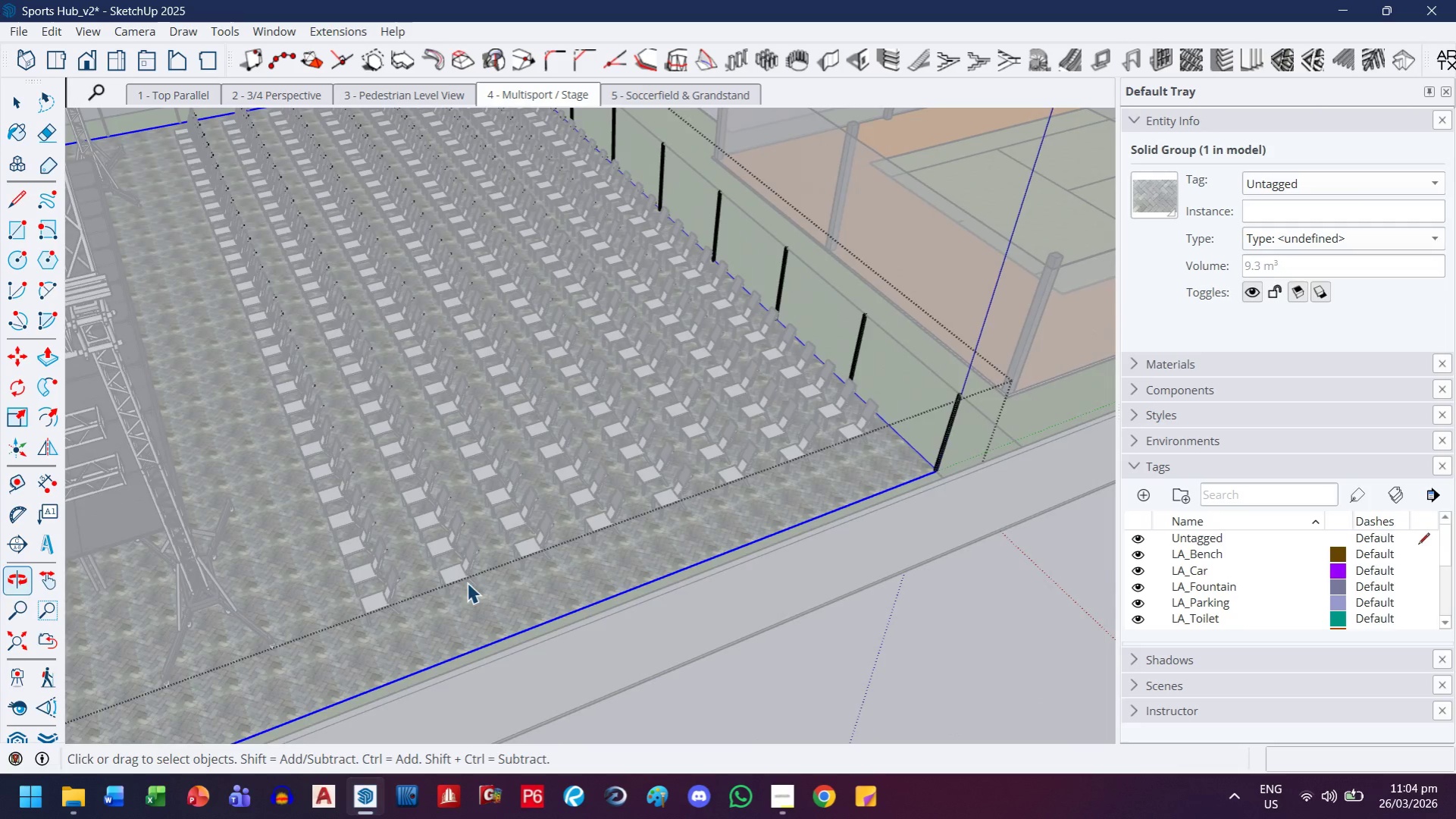 
scroll: coordinate [594, 524], scroll_direction: up, amount: 37.0
 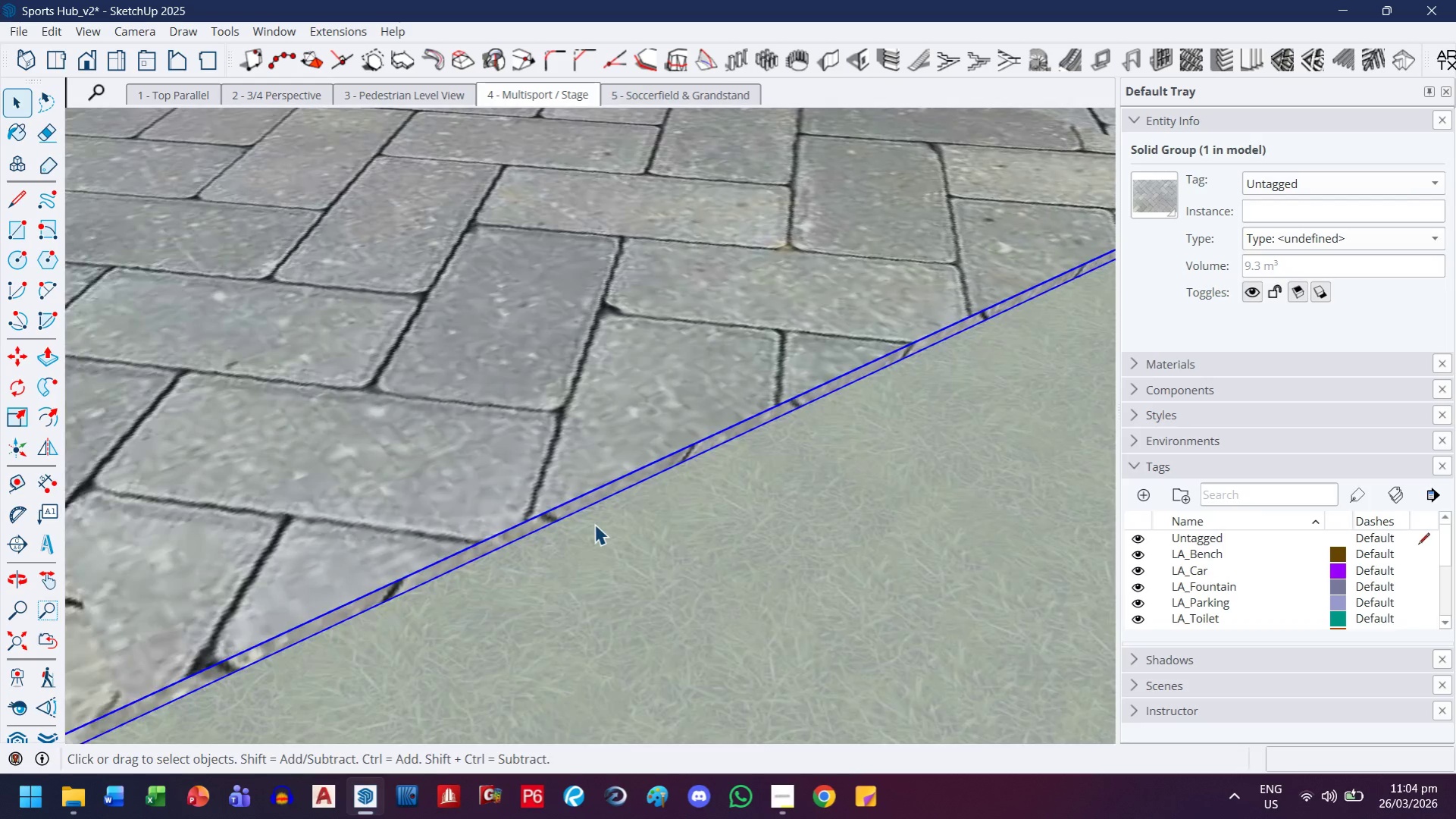 
key(P)
 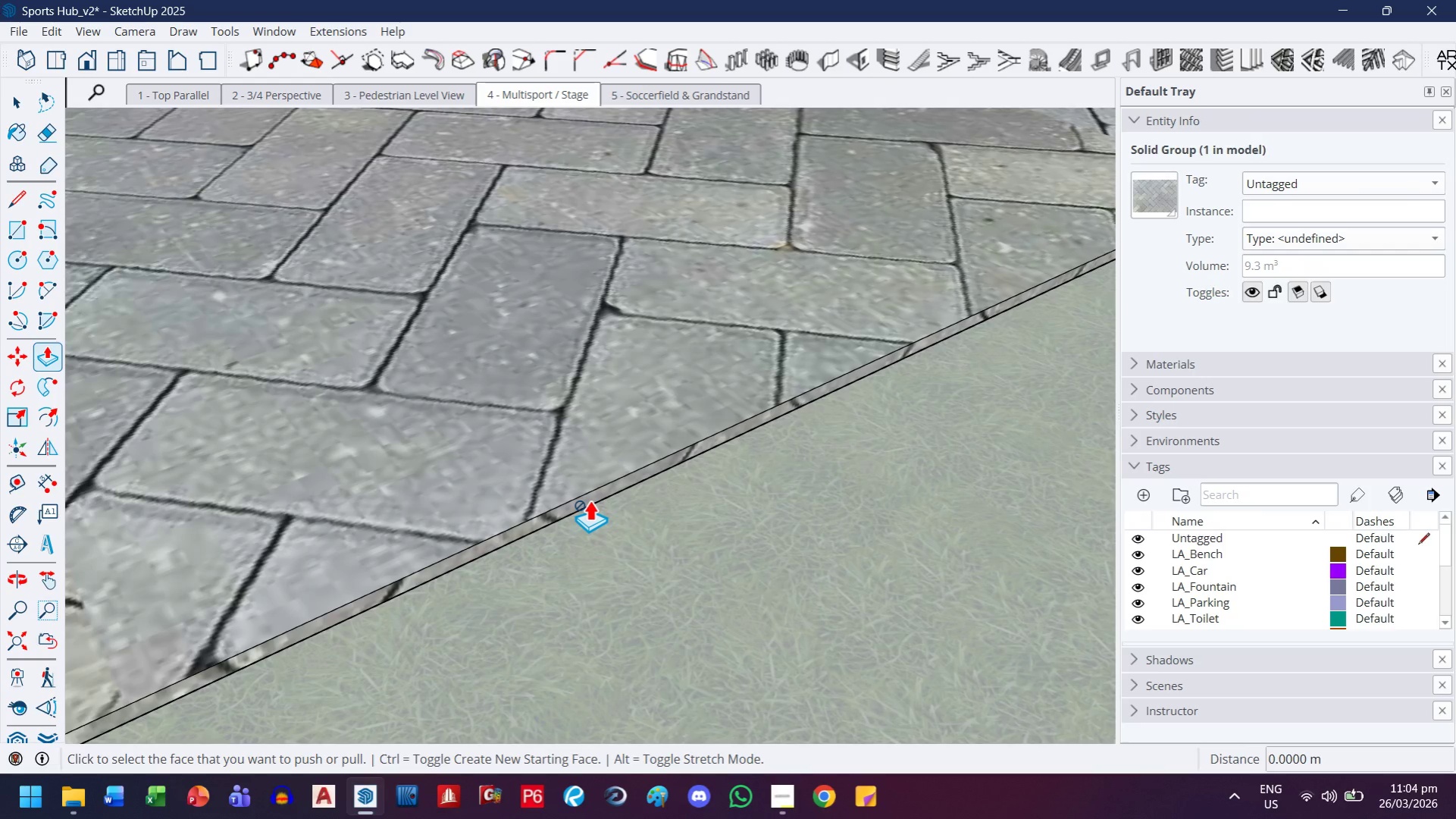 
left_click([589, 500])
 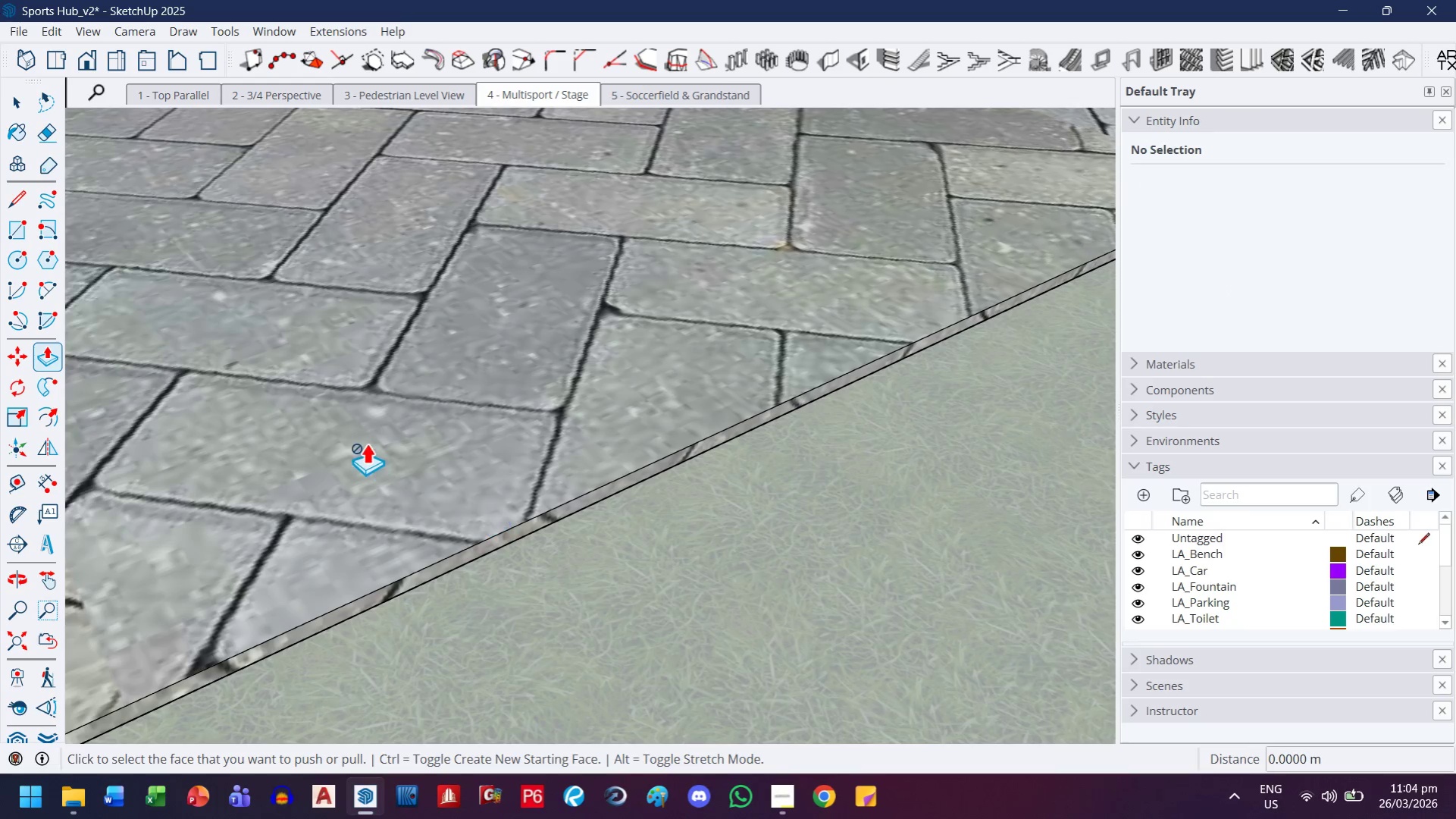 
scroll: coordinate [410, 447], scroll_direction: down, amount: 4.0
 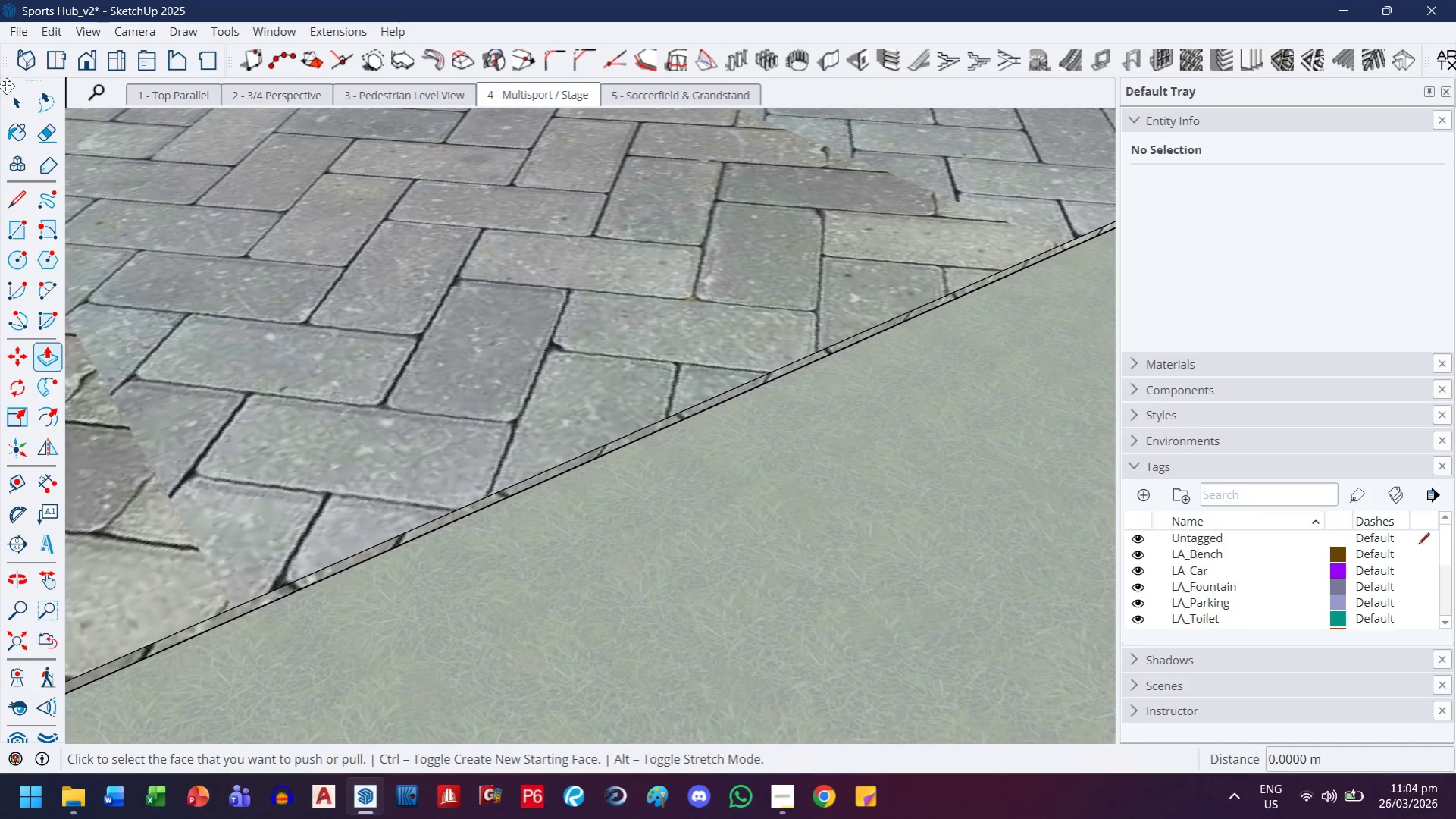 
left_click([11, 93])
 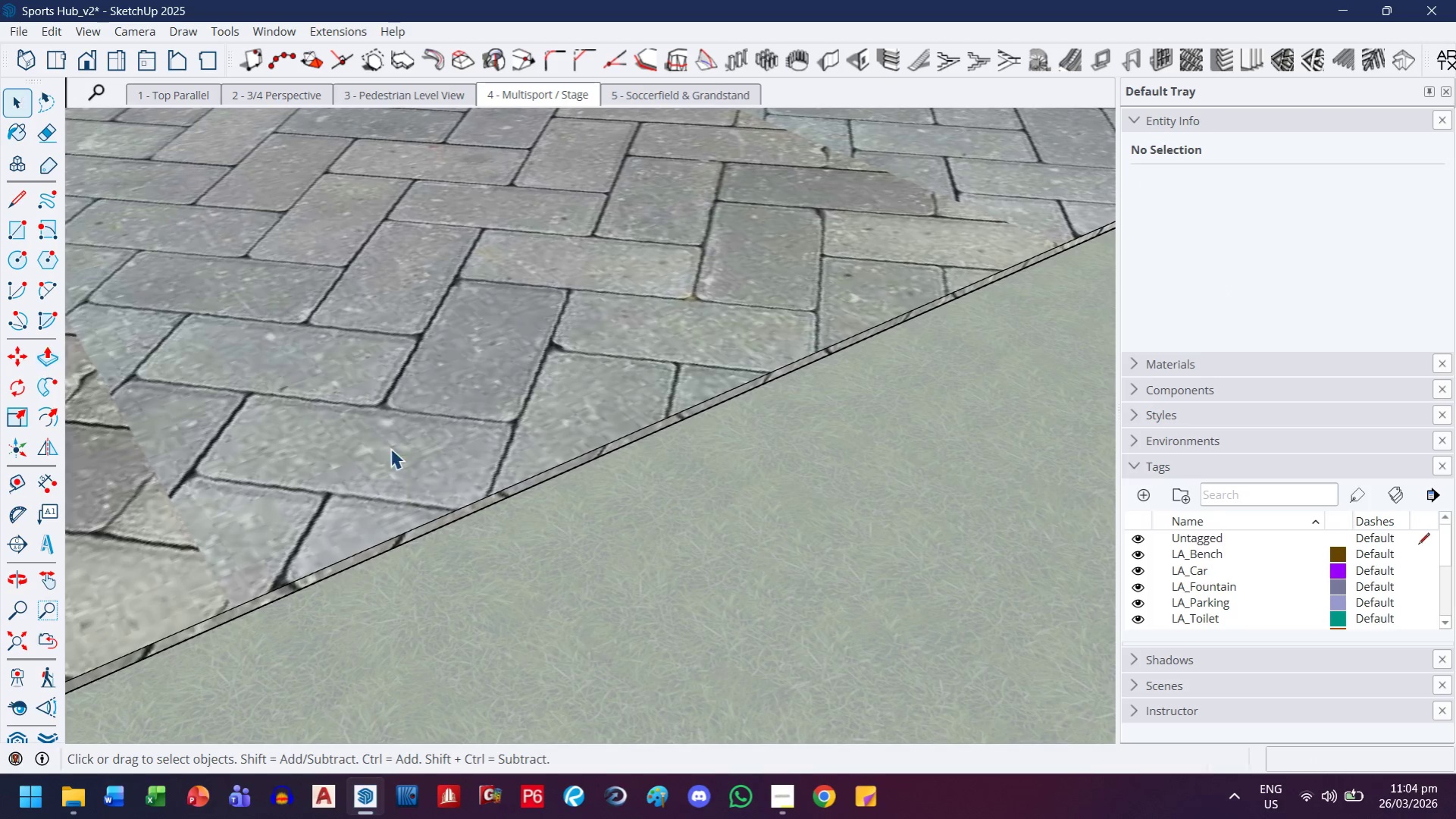 
key(Escape)
 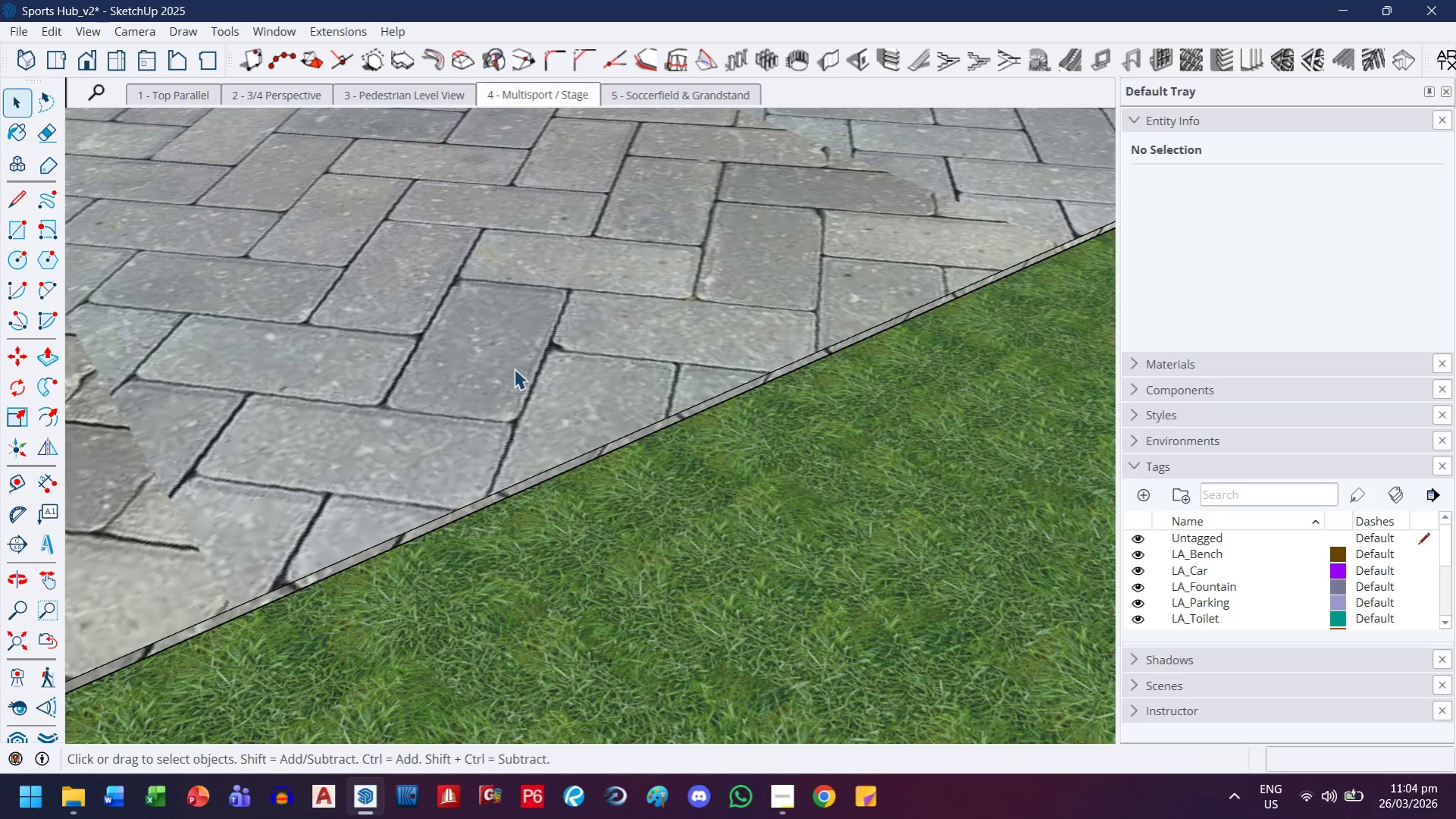 
scroll: coordinate [518, 355], scroll_direction: down, amount: 20.0